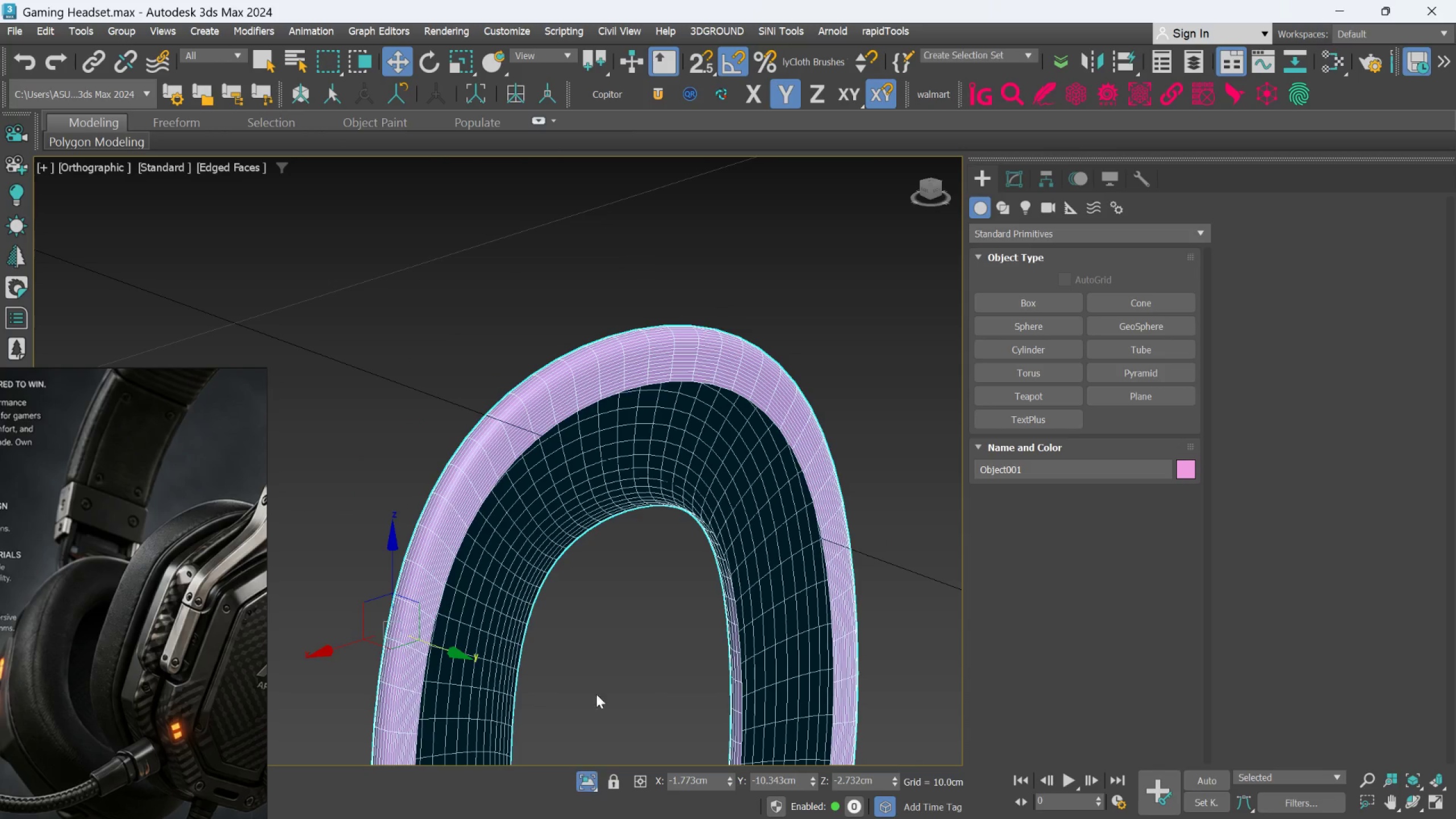 
scroll: coordinate [620, 582], scroll_direction: down, amount: 1.0
 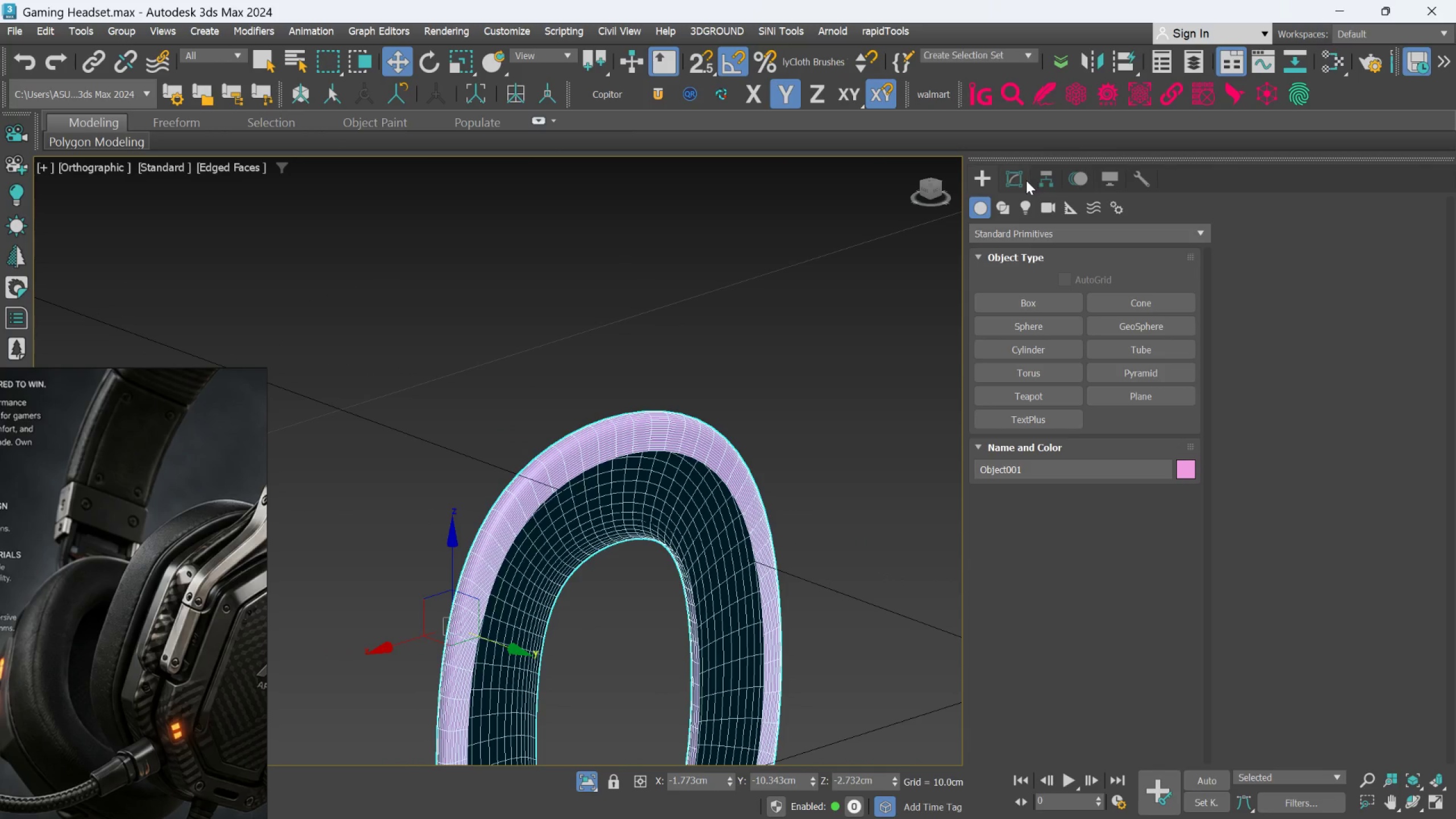 
left_click([1011, 179])
 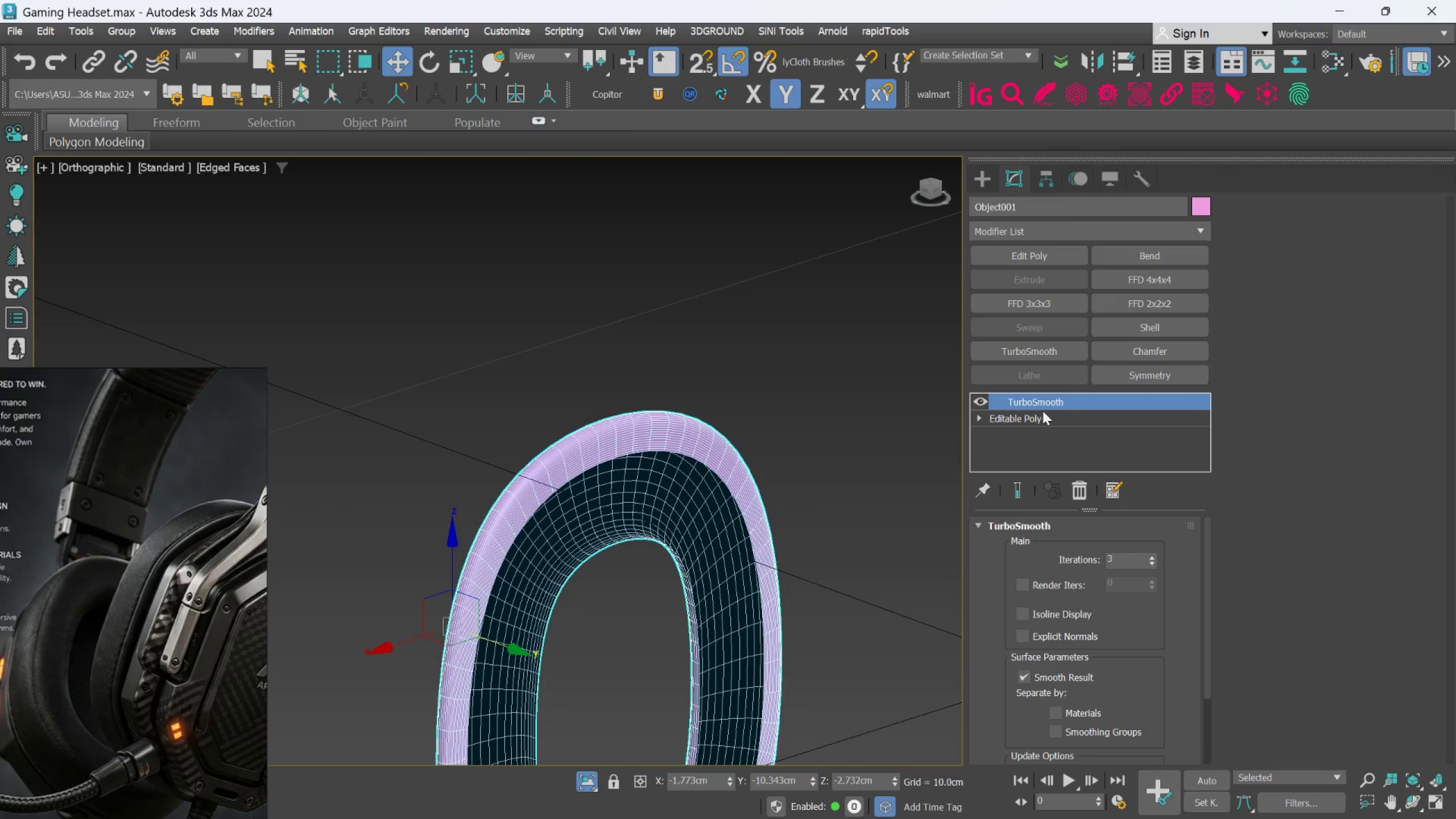 
left_click([1039, 419])
 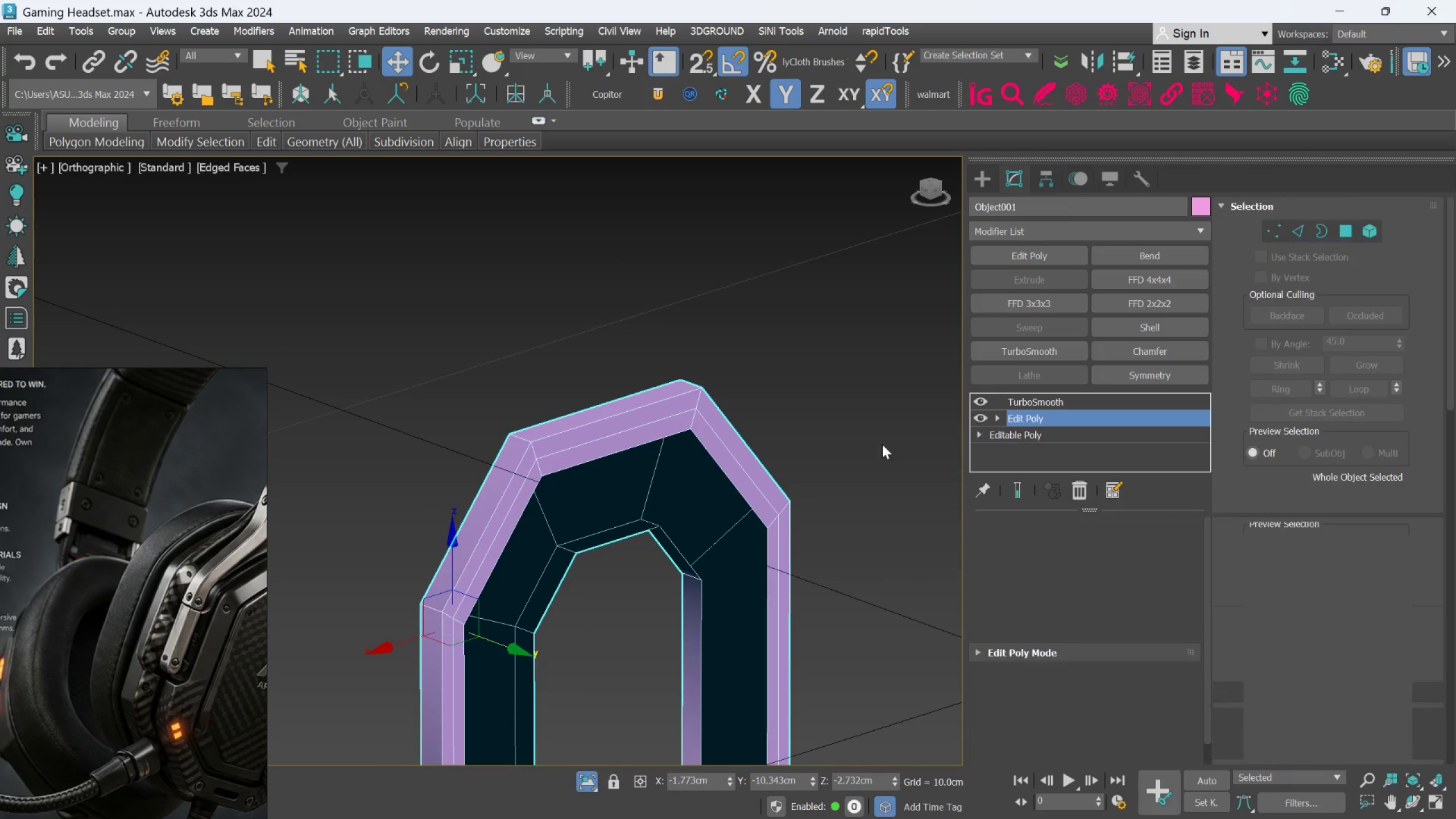 
hold_key(key=AltLeft, duration=0.45)
 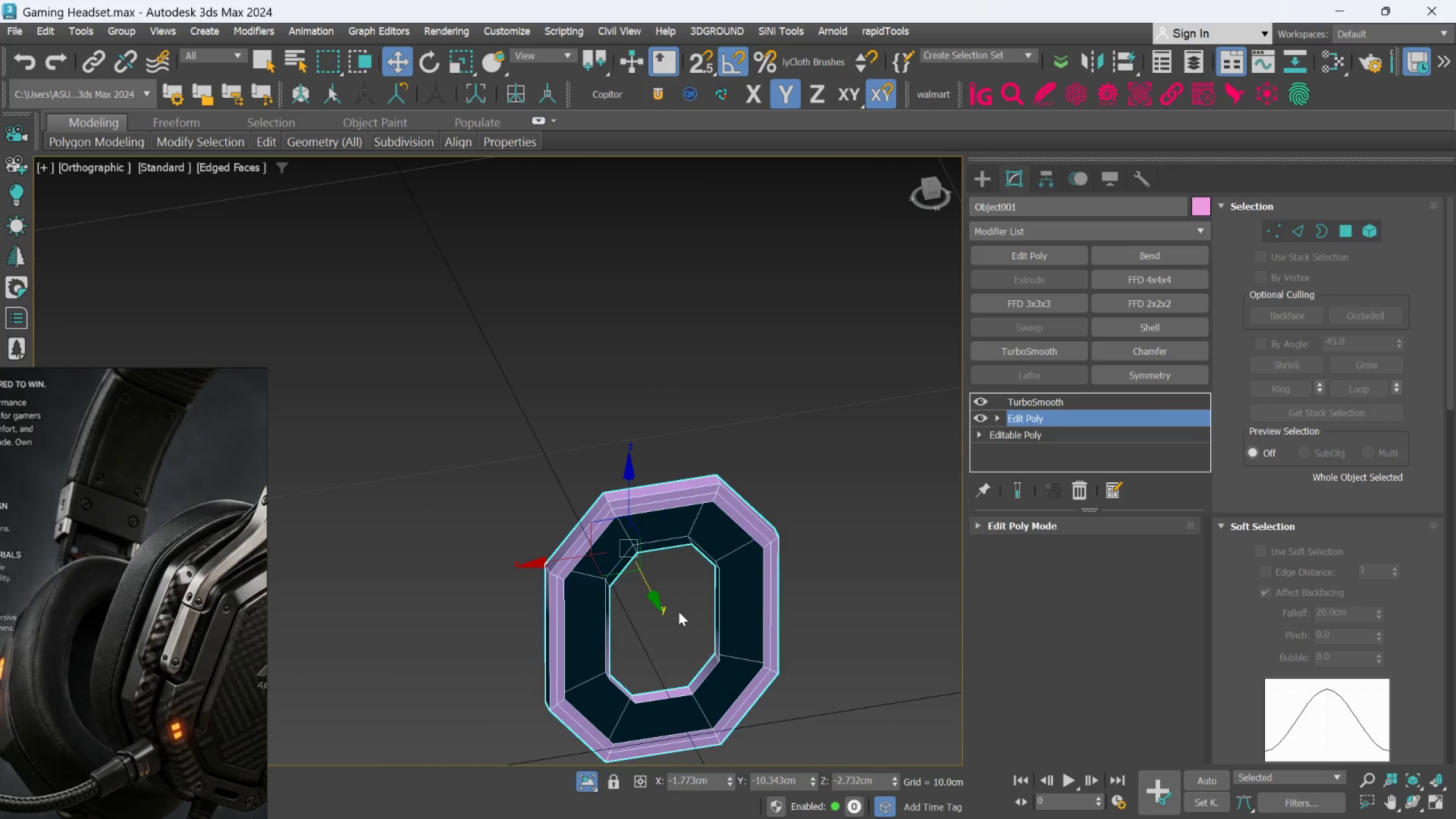 
scroll: coordinate [717, 531], scroll_direction: down, amount: 2.0
 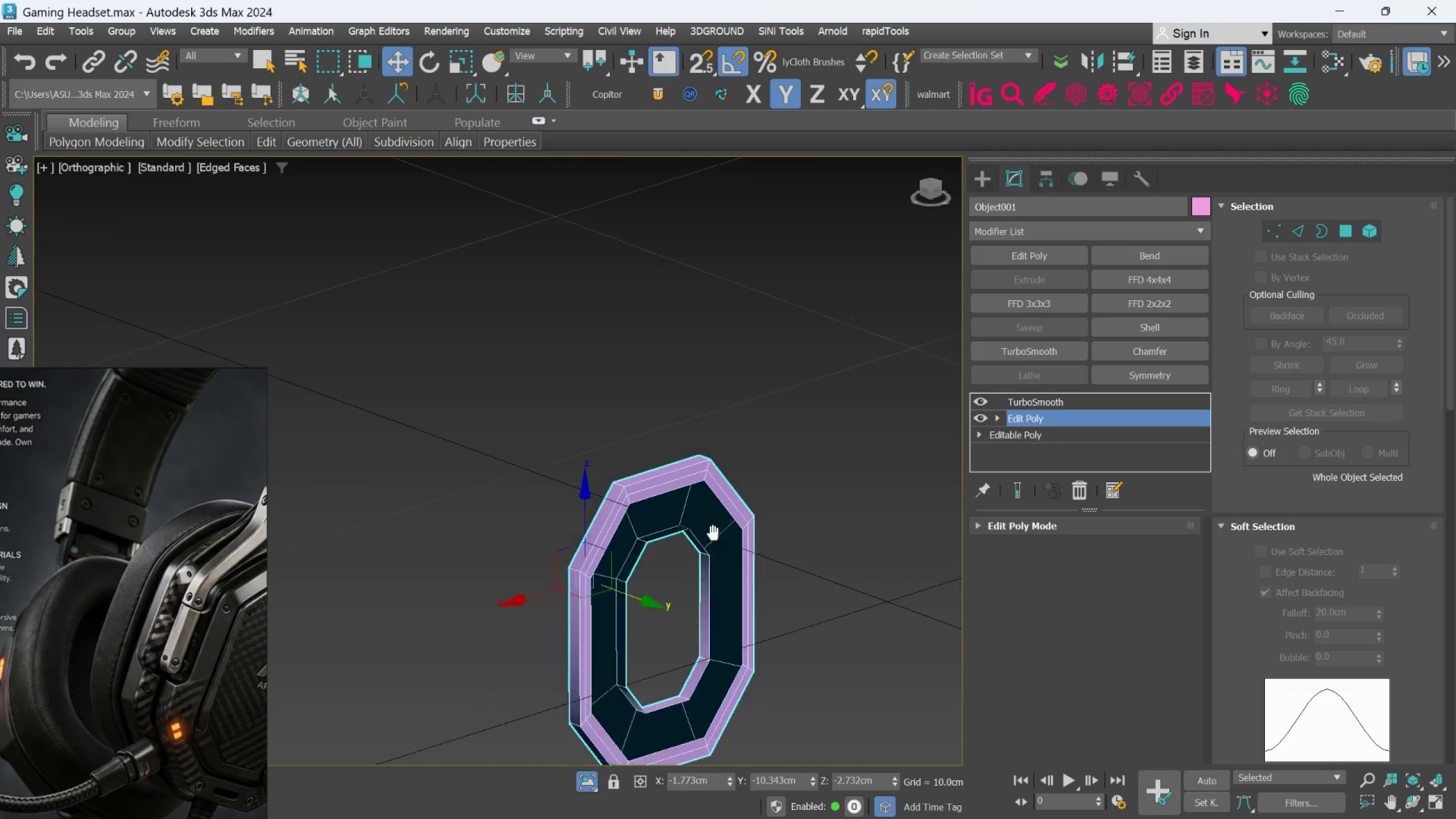 
hold_key(key=AltLeft, duration=0.41)
 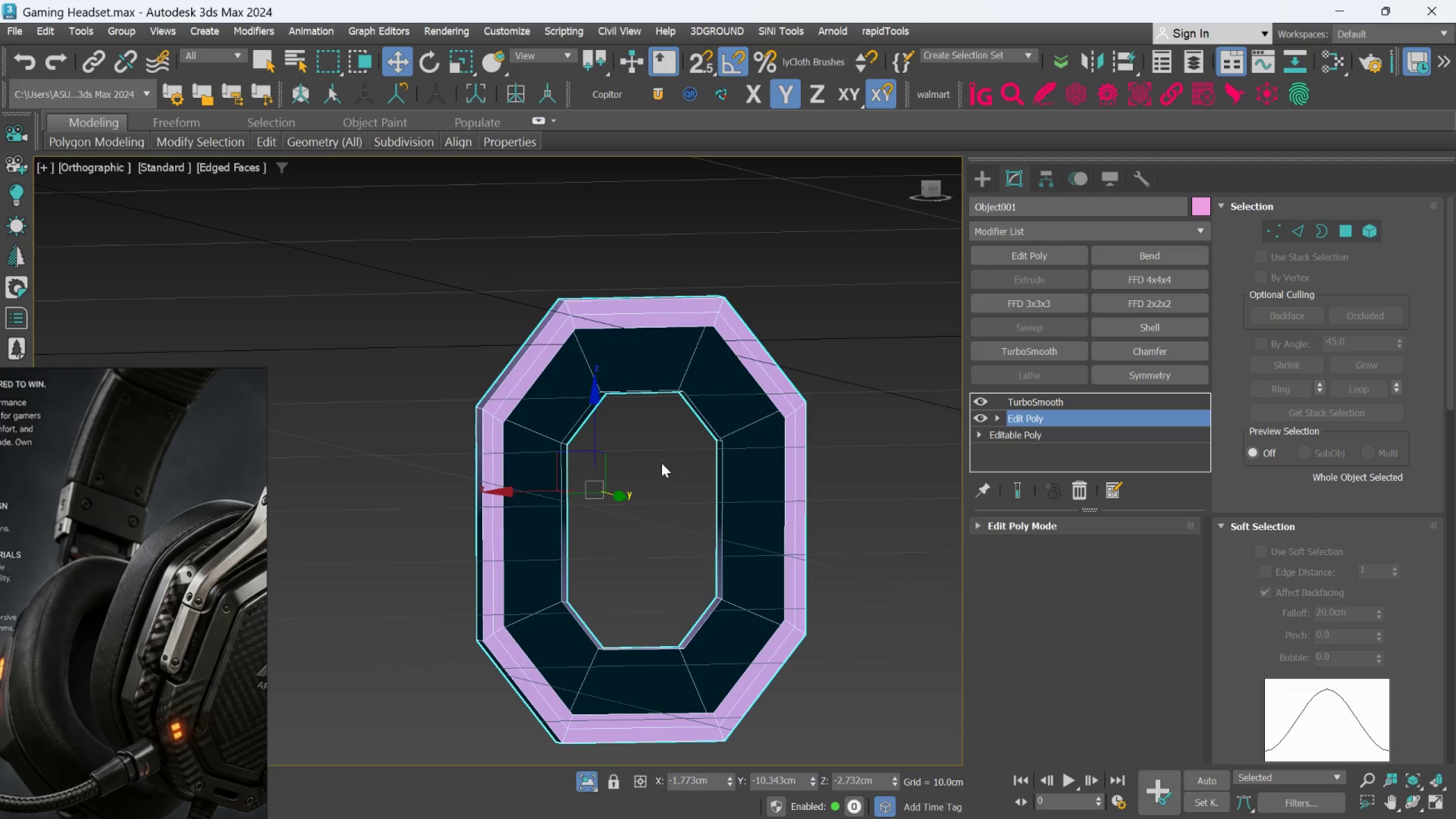 
scroll: coordinate [679, 611], scroll_direction: up, amount: 1.0
 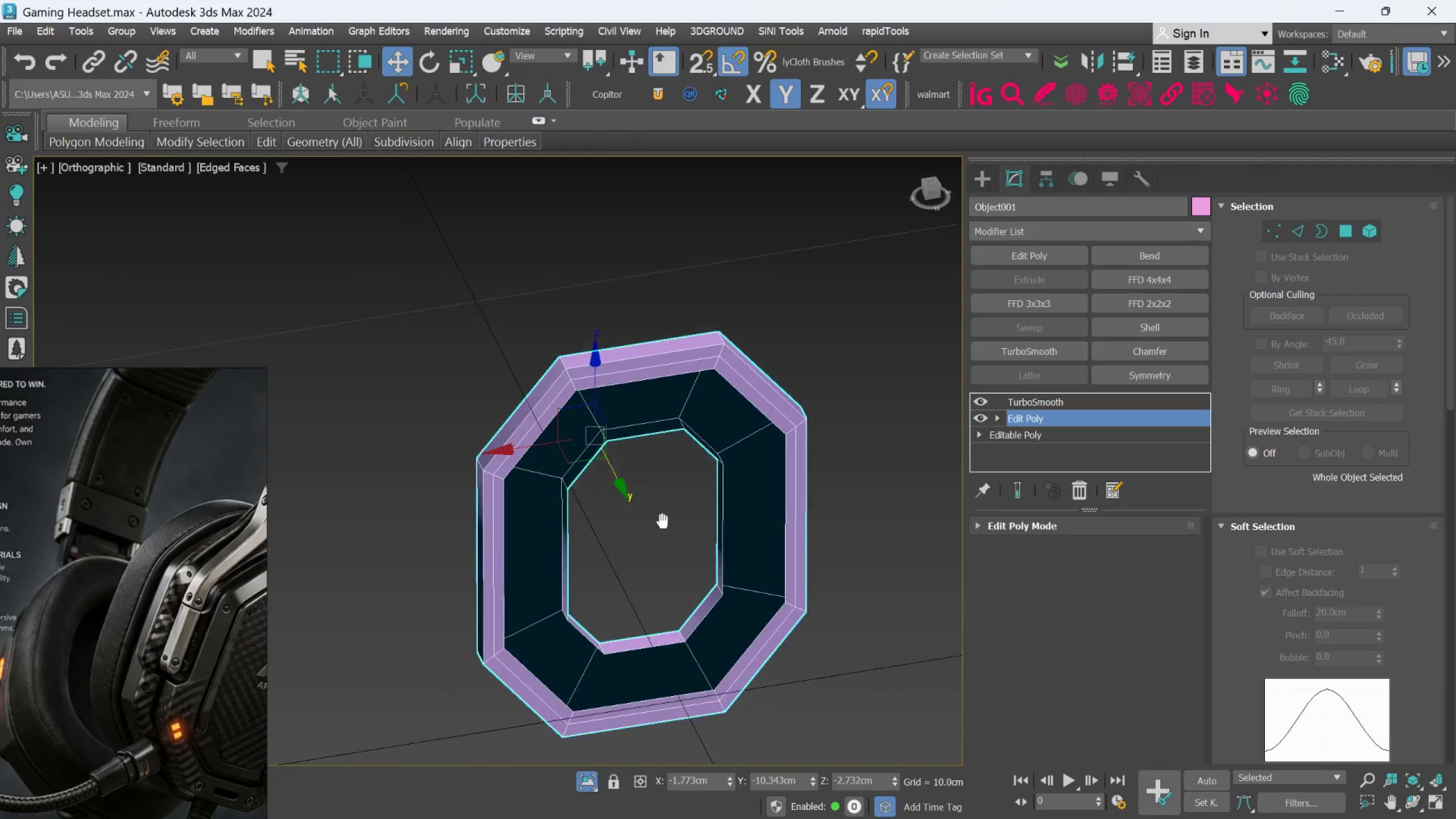 
hold_key(key=AltLeft, duration=0.42)
 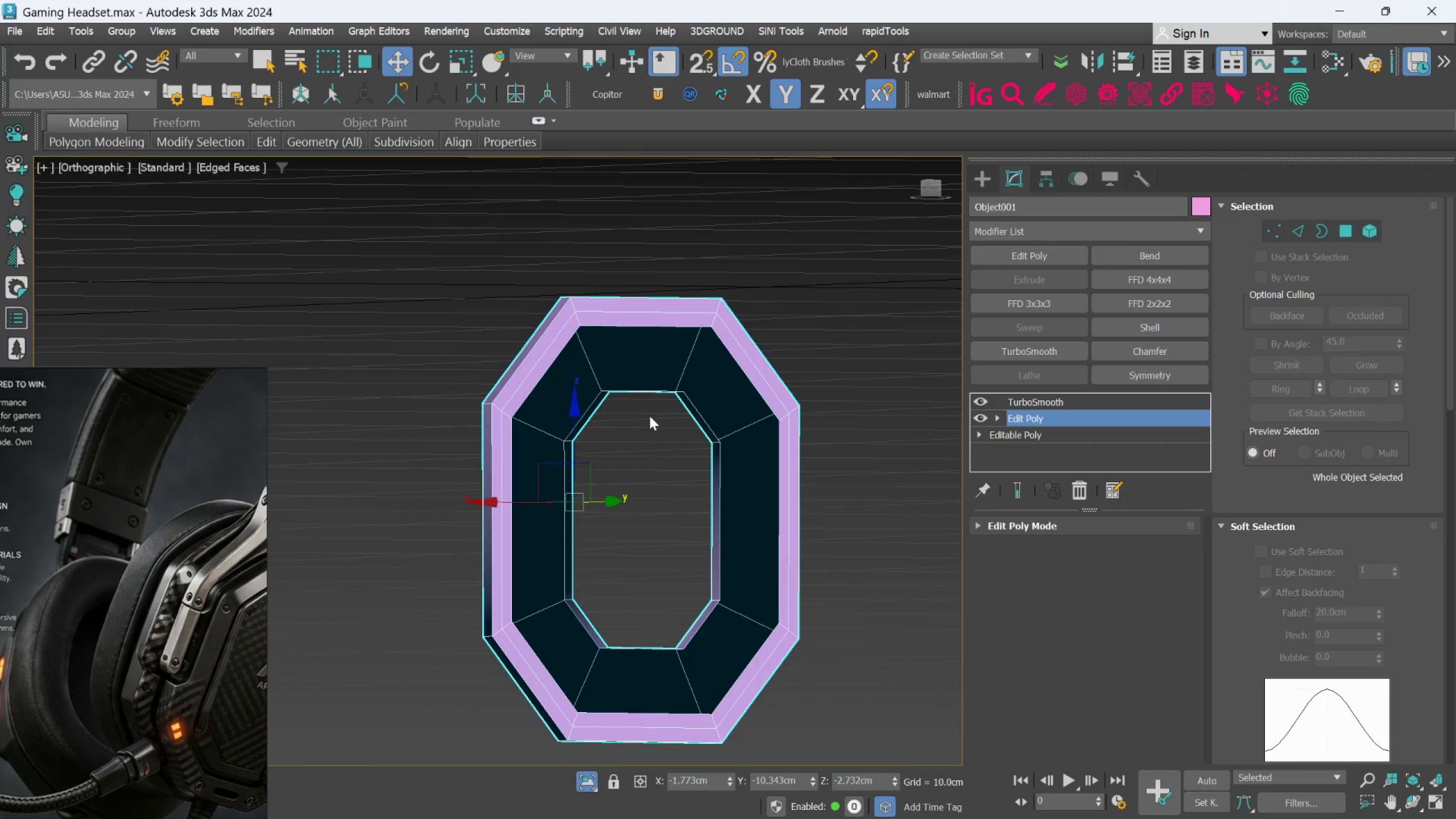 
scroll: coordinate [647, 411], scroll_direction: up, amount: 2.0
 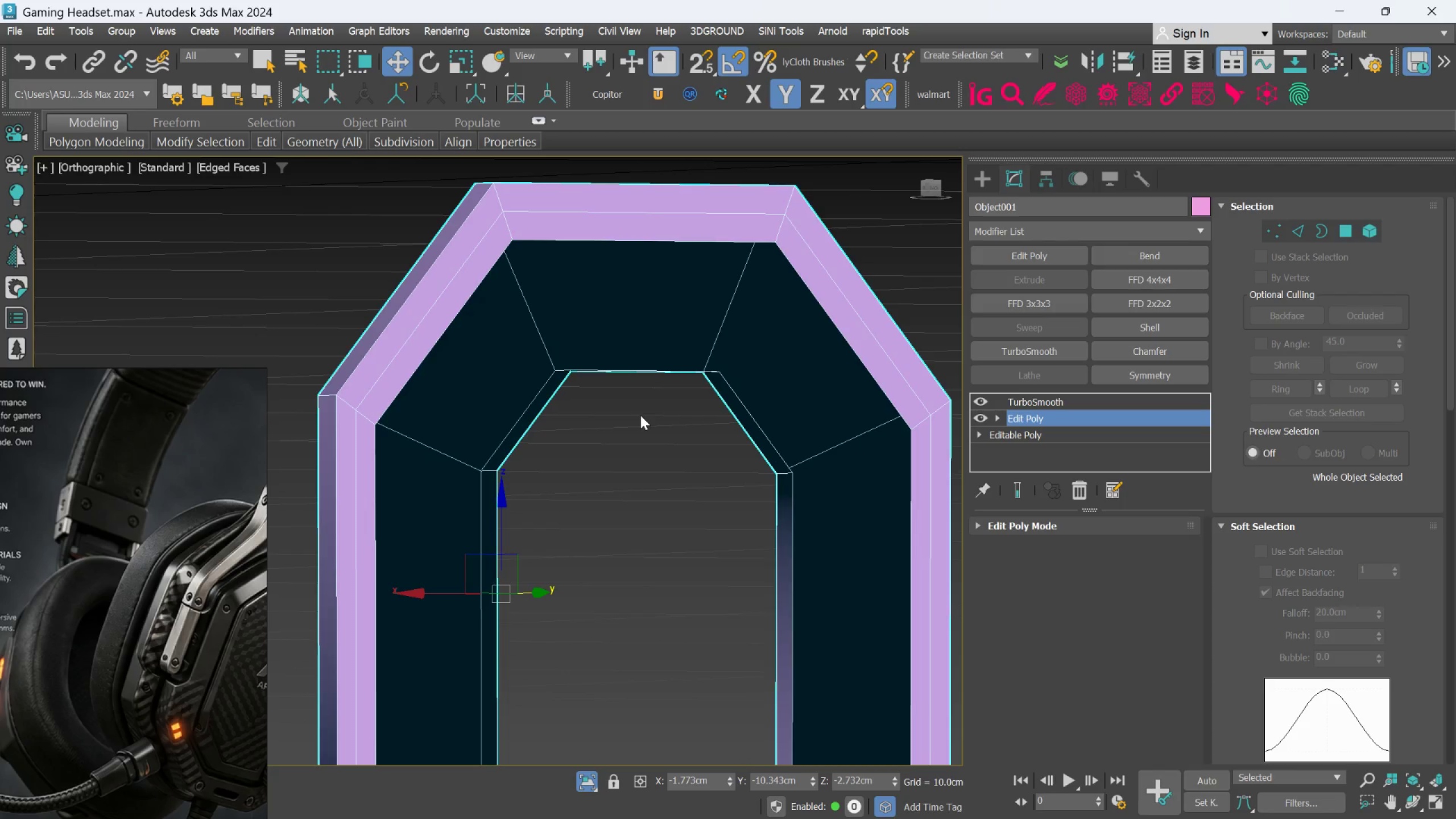 
key(Alt+AltLeft)
 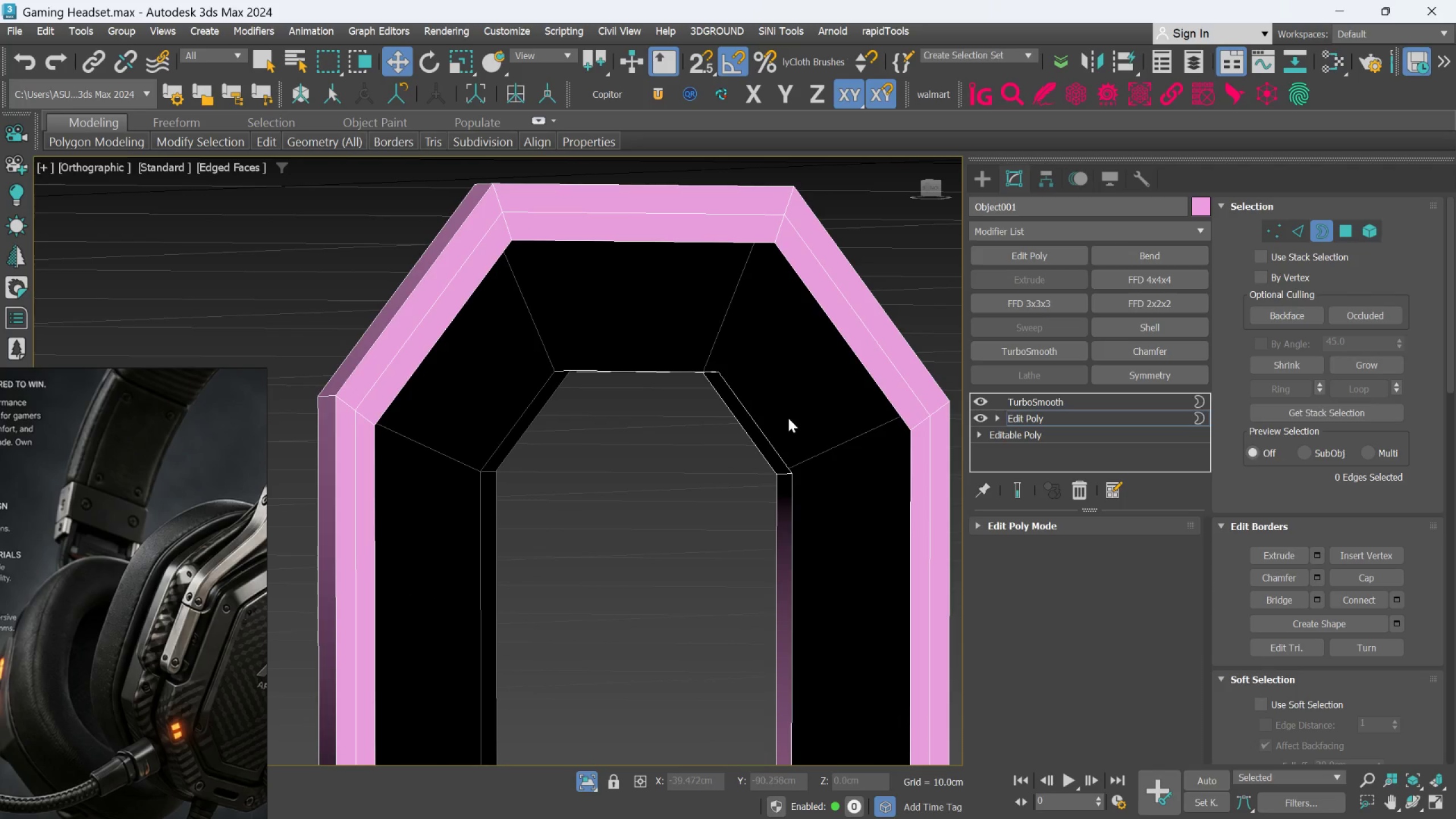 
left_click([774, 447])
 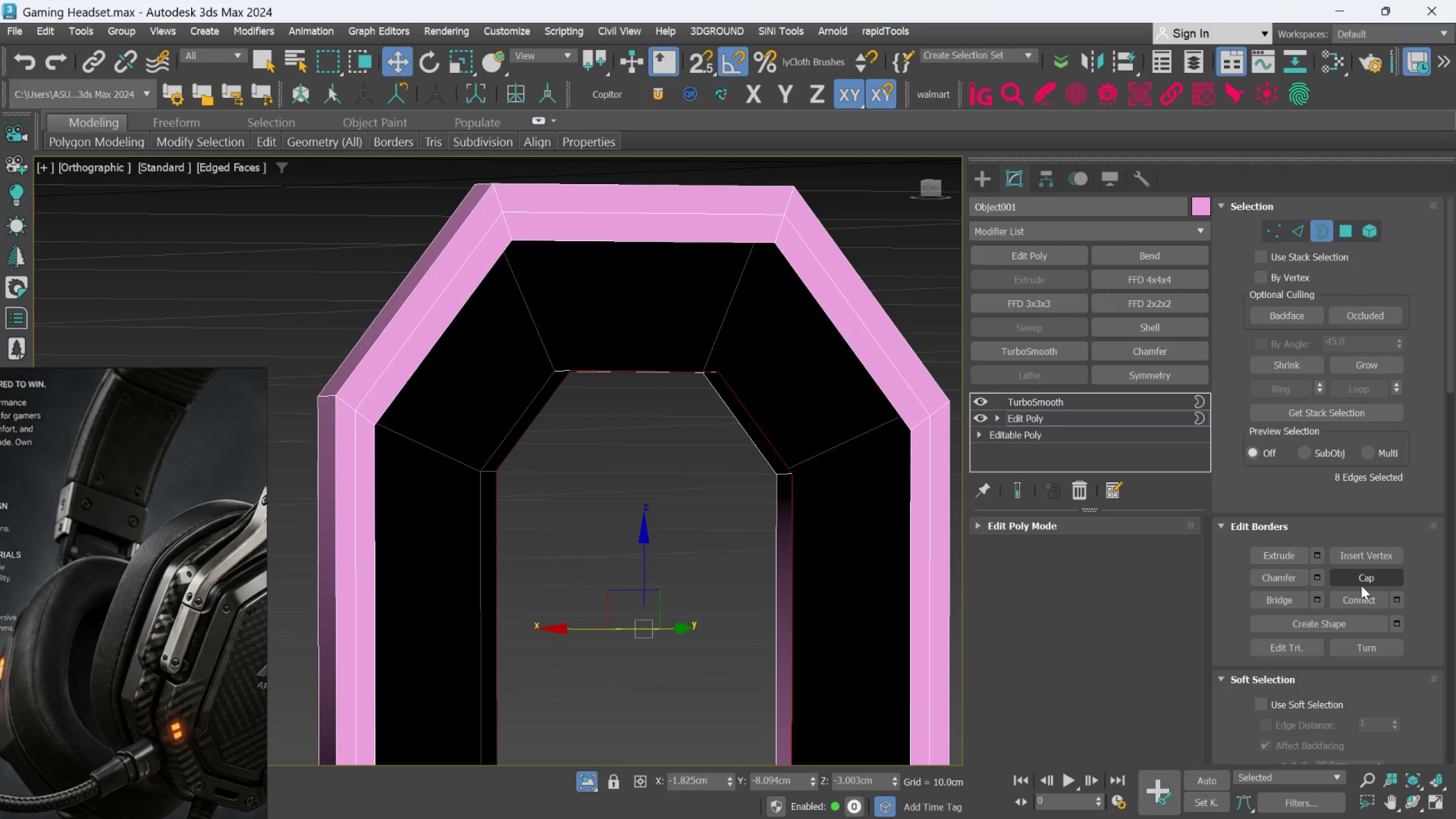 
left_click([1362, 580])
 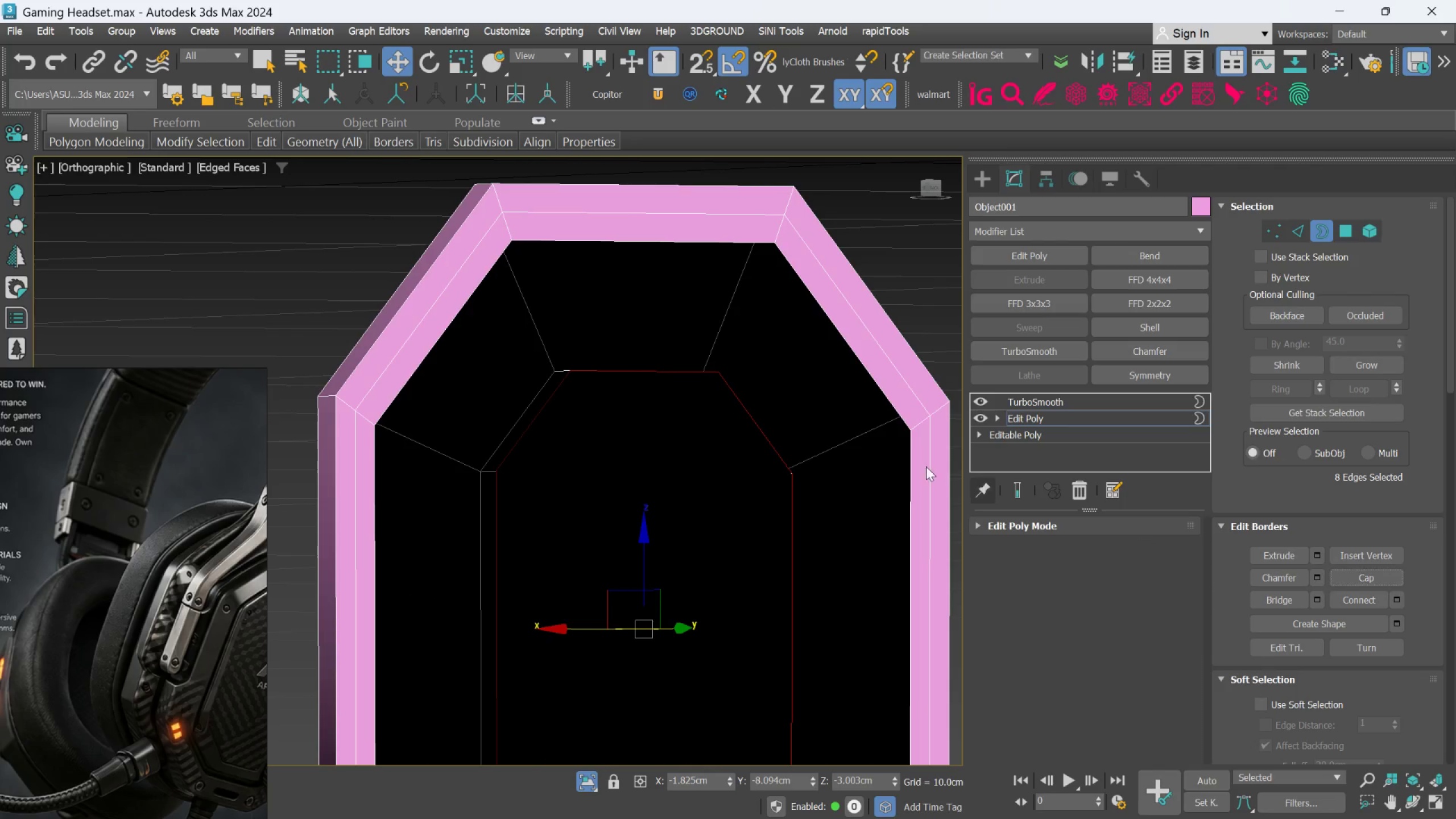 
hold_key(key=AltLeft, duration=1.5)
 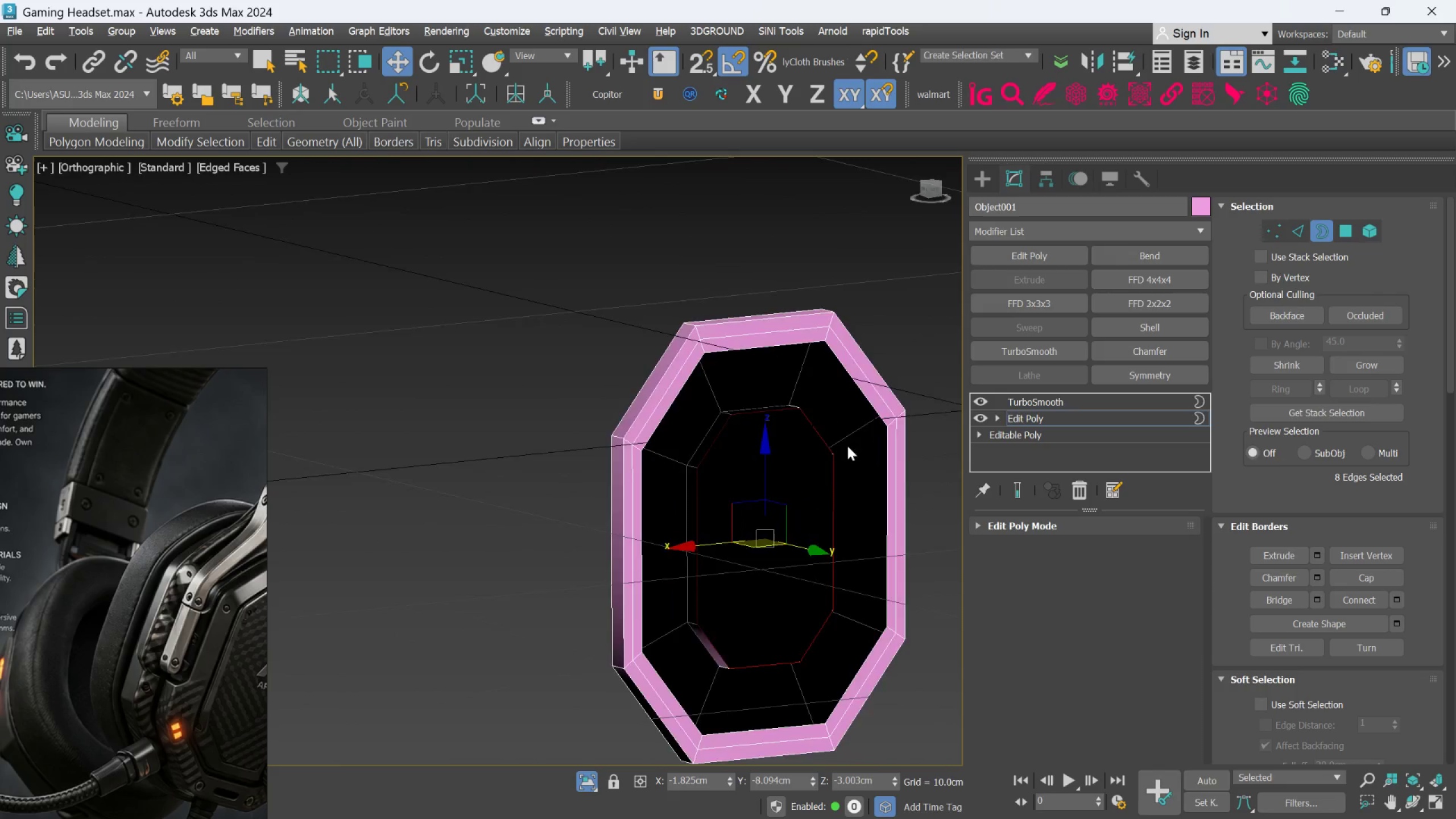 
scroll: coordinate [886, 448], scroll_direction: down, amount: 2.0
 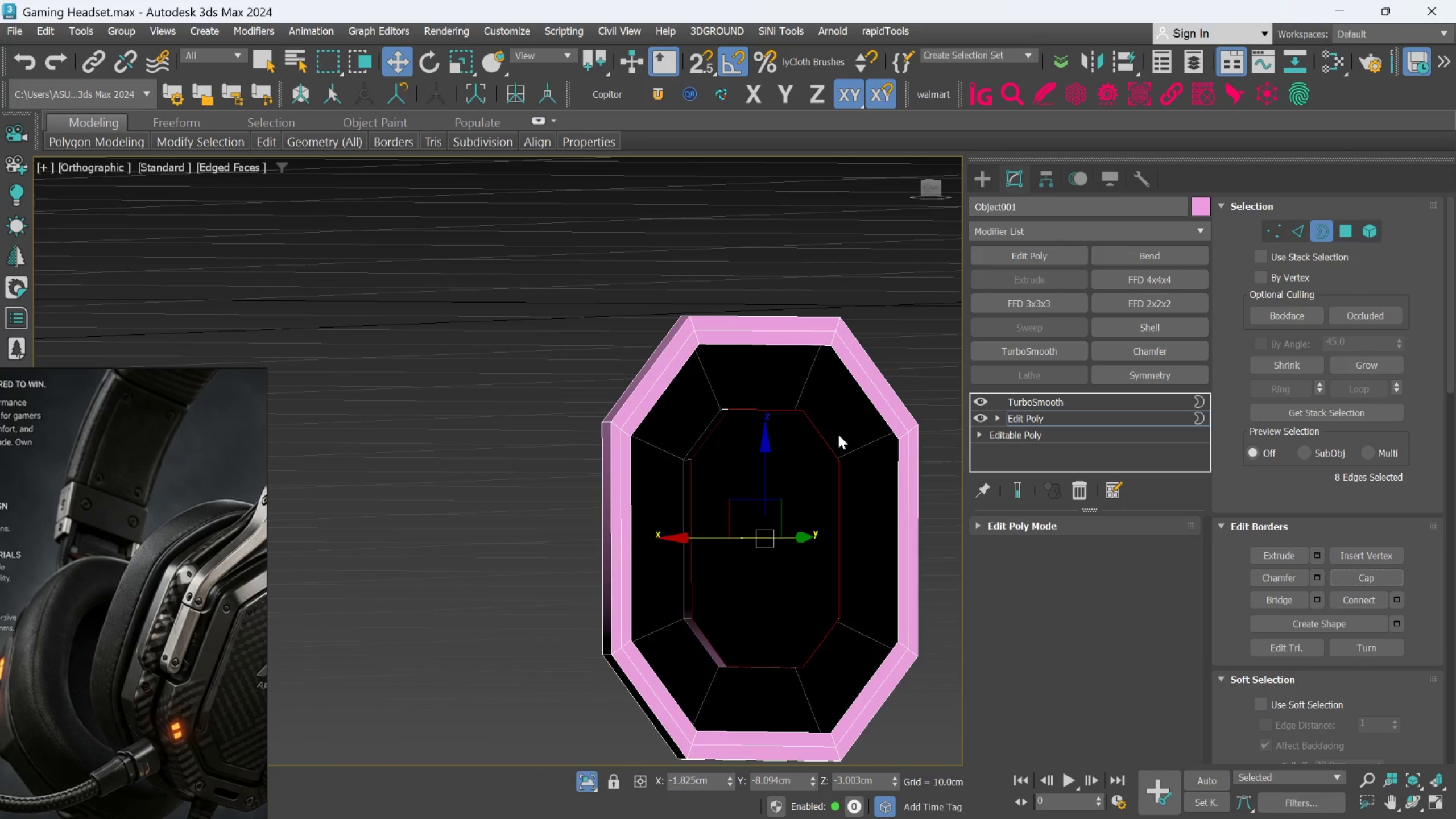 
hold_key(key=AltLeft, duration=0.84)
 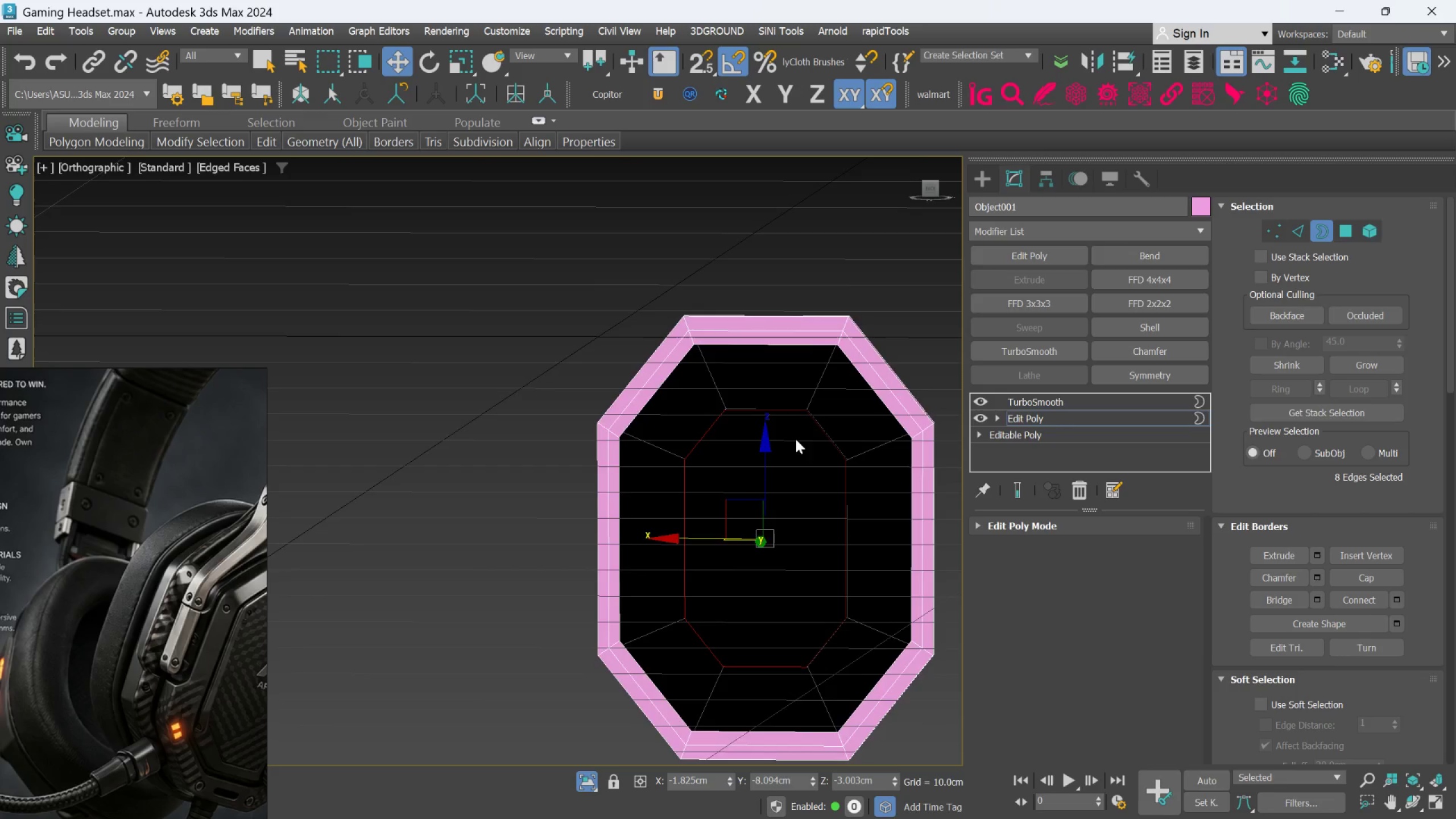 
hold_key(key=AltLeft, duration=1.5)
 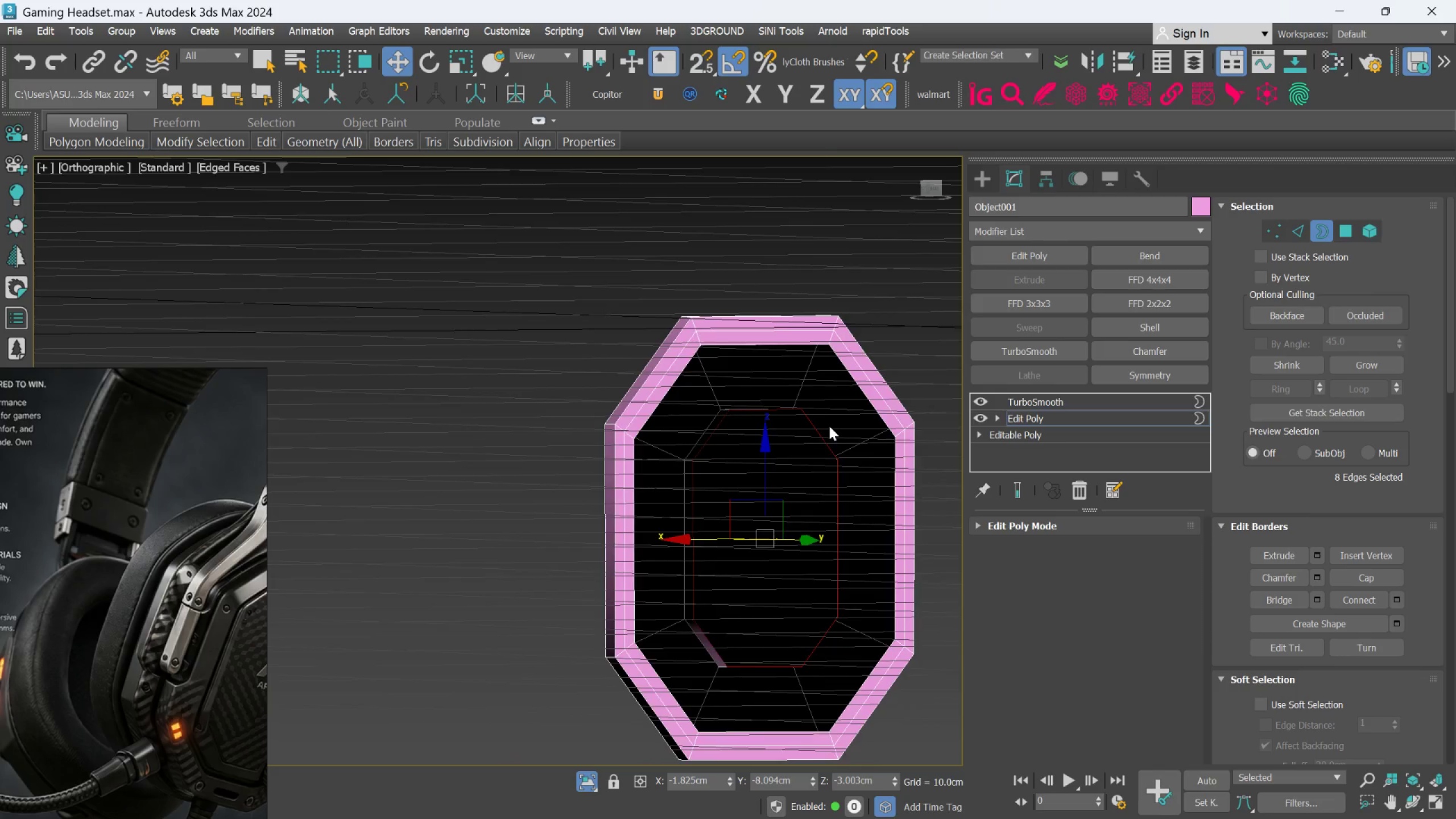 
key(Alt+AltLeft)
 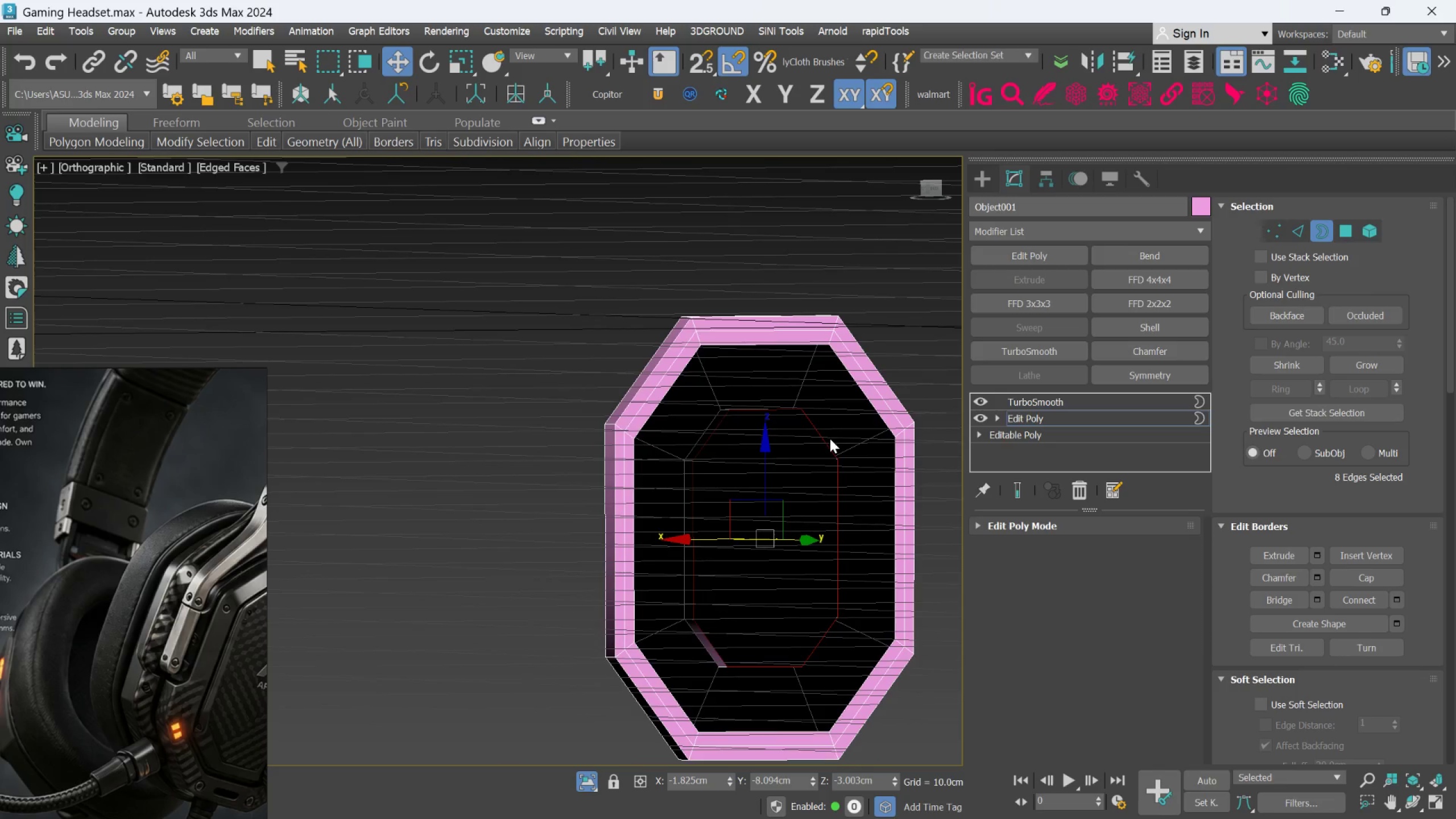 
key(Alt+AltLeft)
 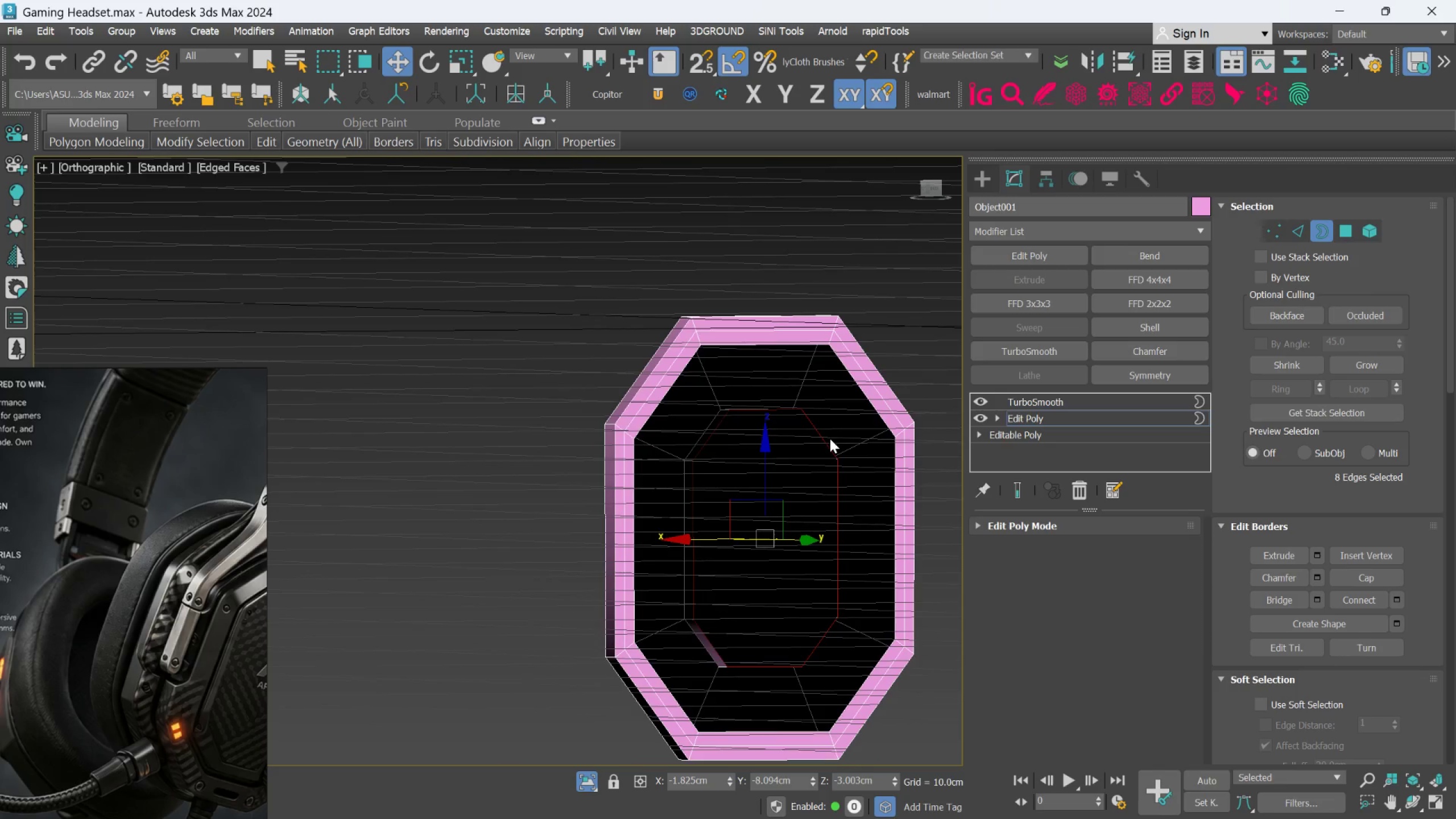 
key(Alt+AltLeft)
 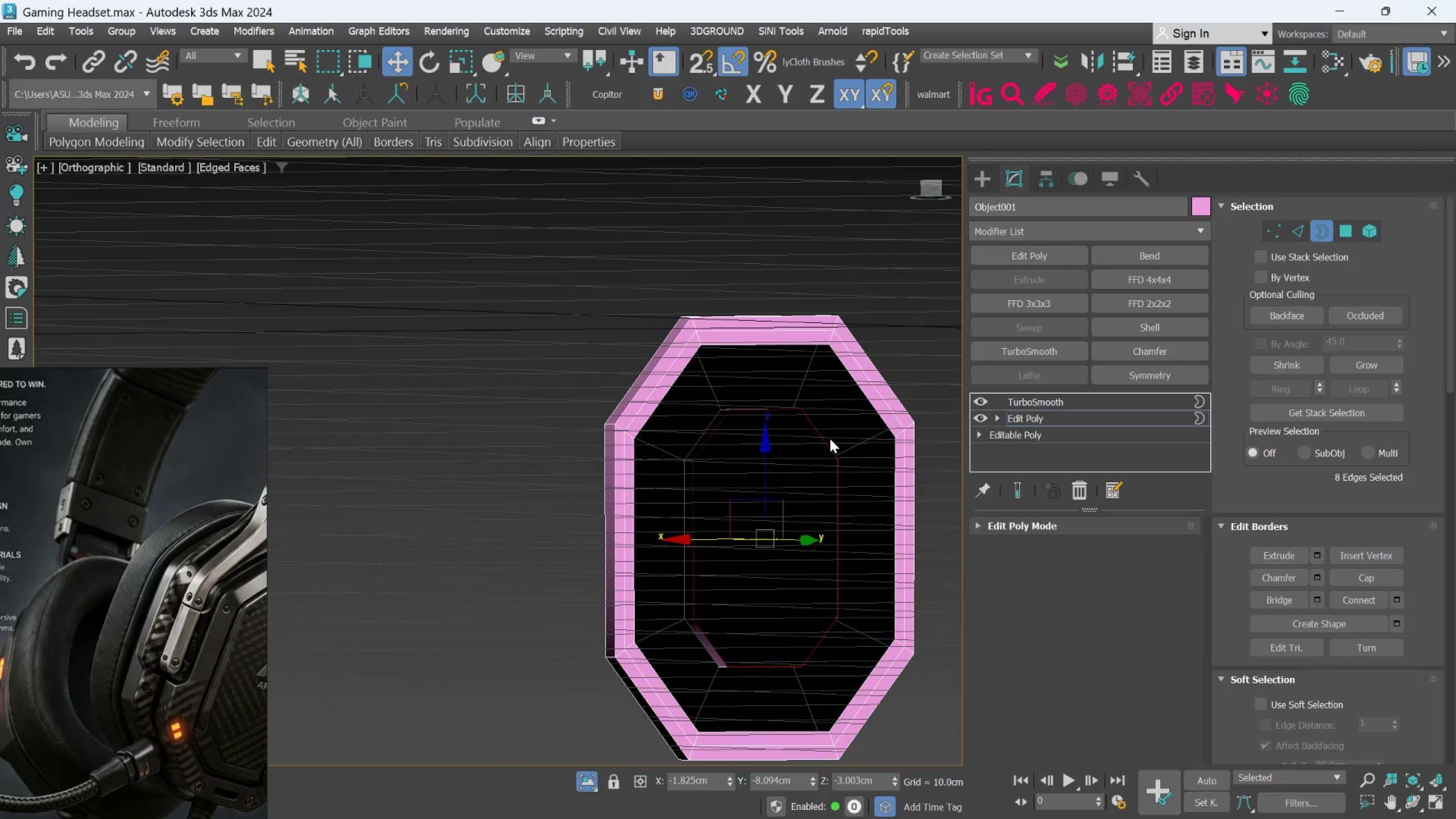 
hold_key(key=AltLeft, duration=1.03)
 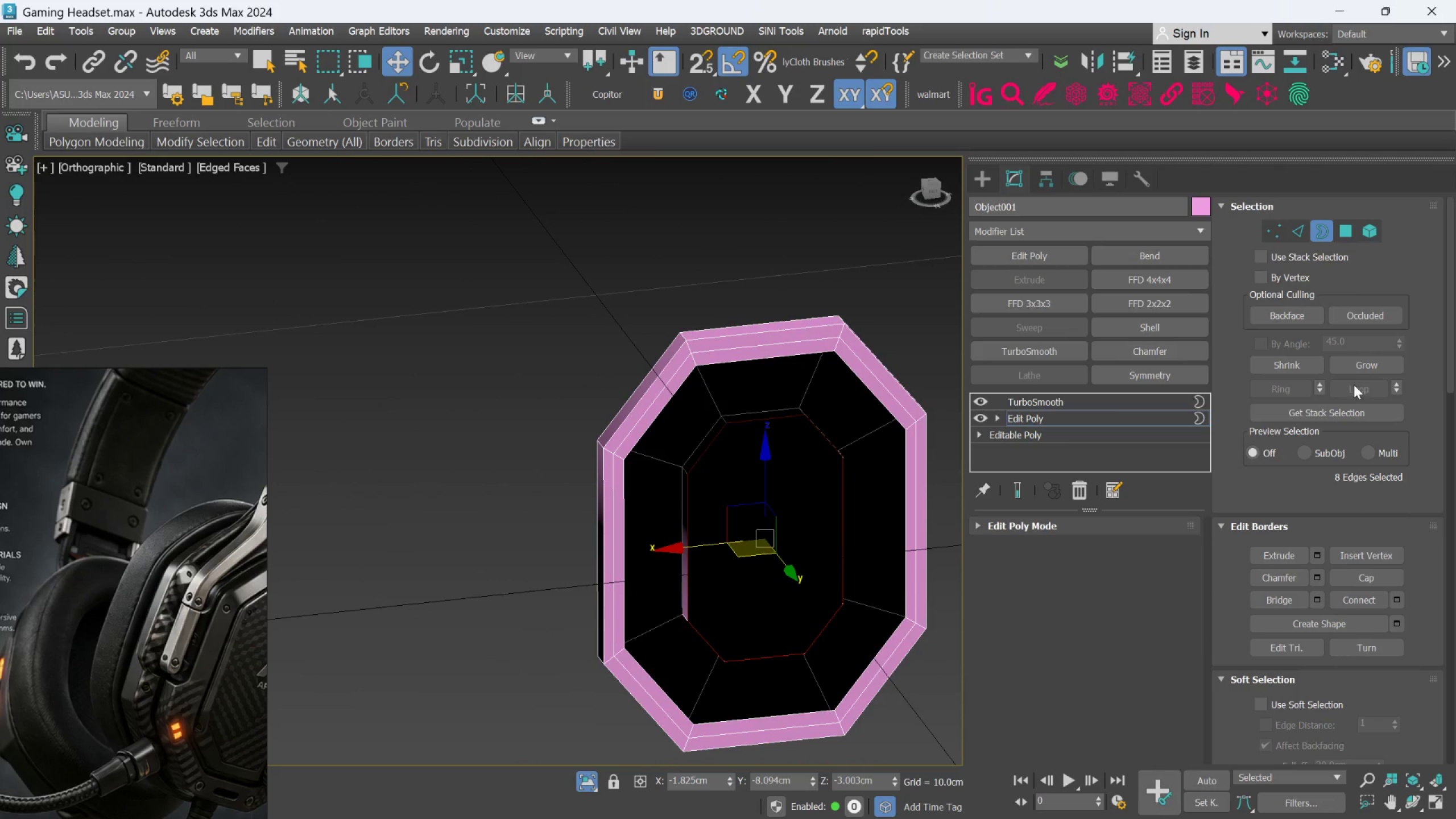 
left_click([1342, 223])
 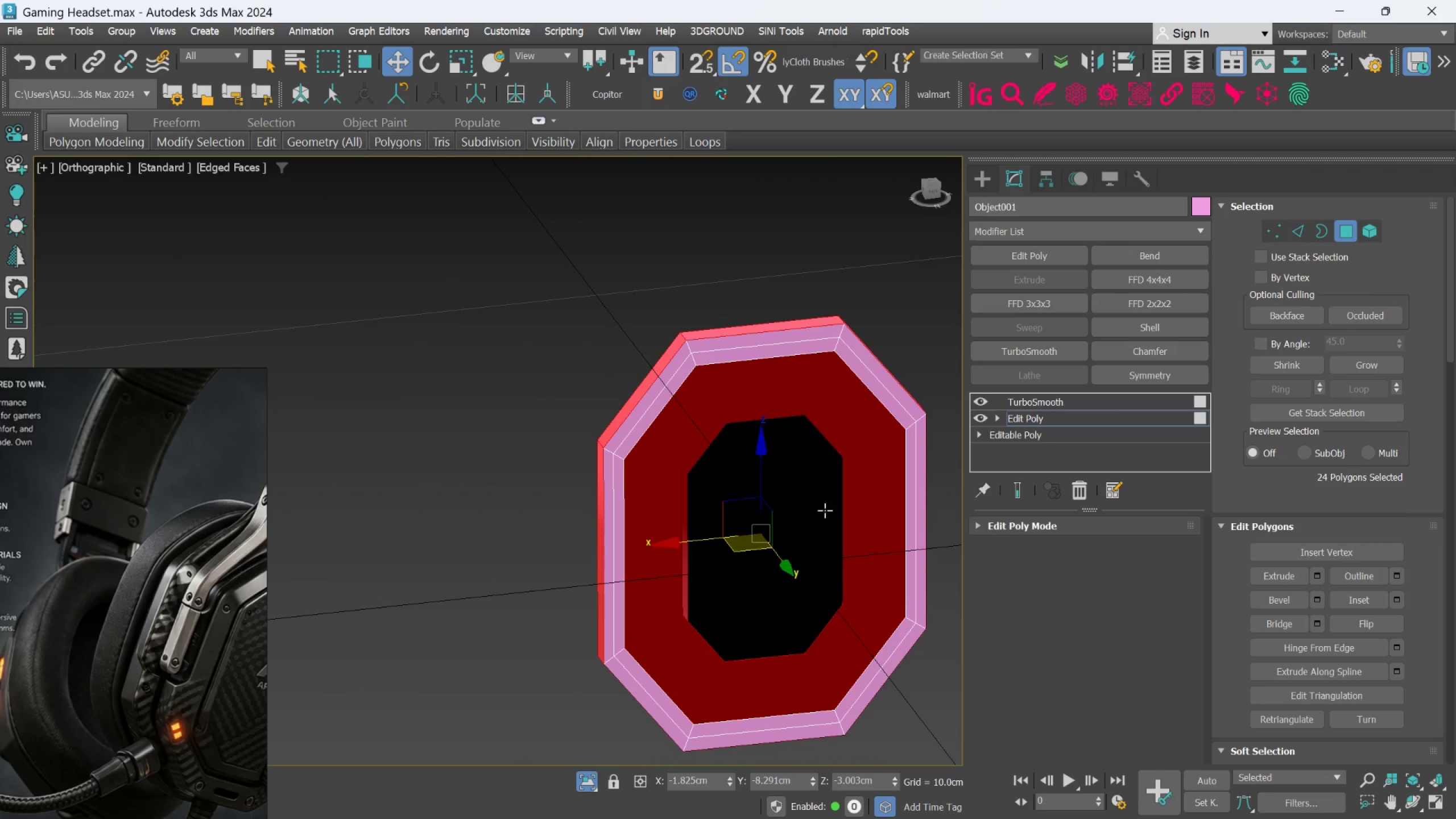 
left_click([810, 510])
 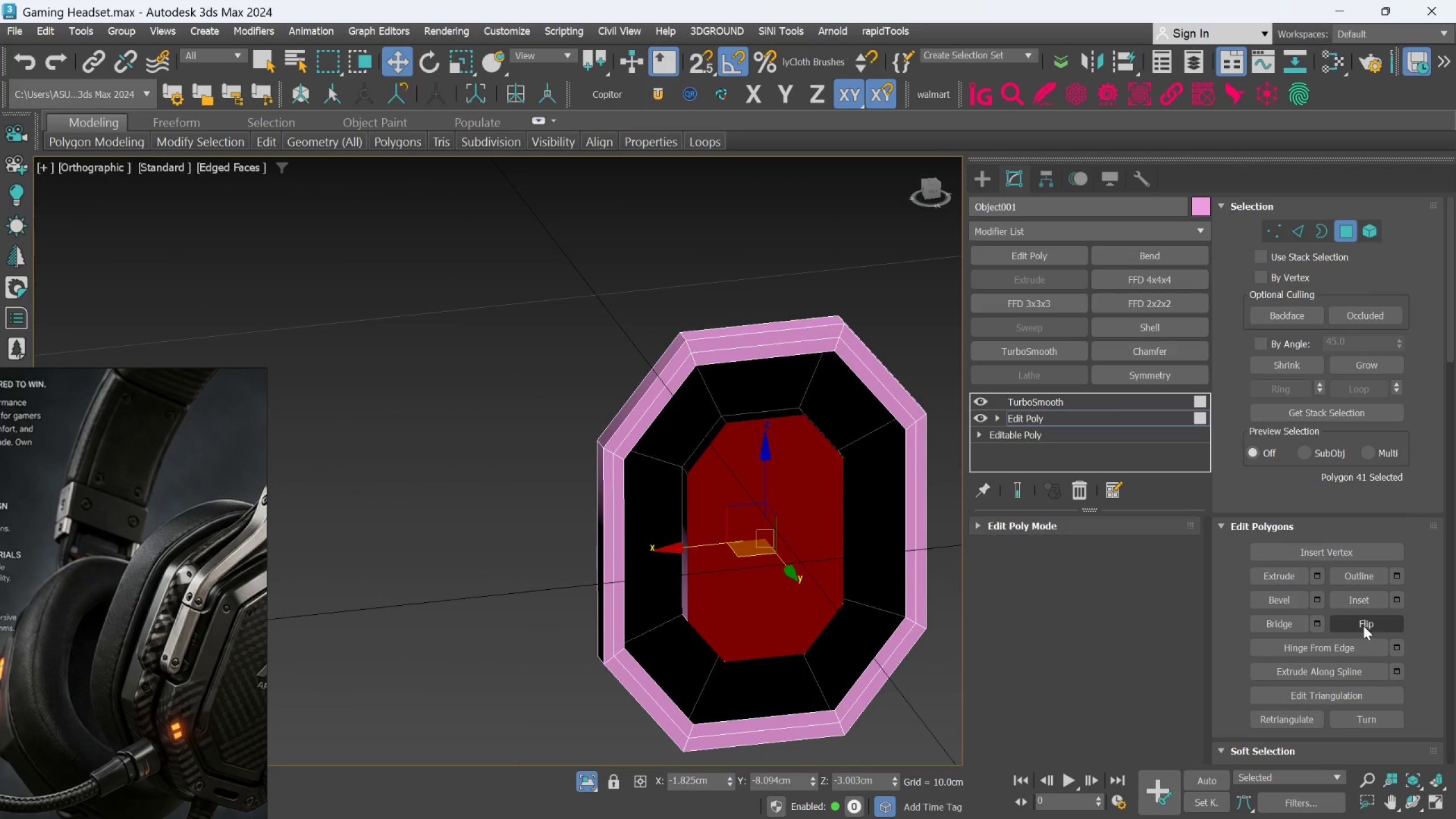 
left_click([1363, 626])
 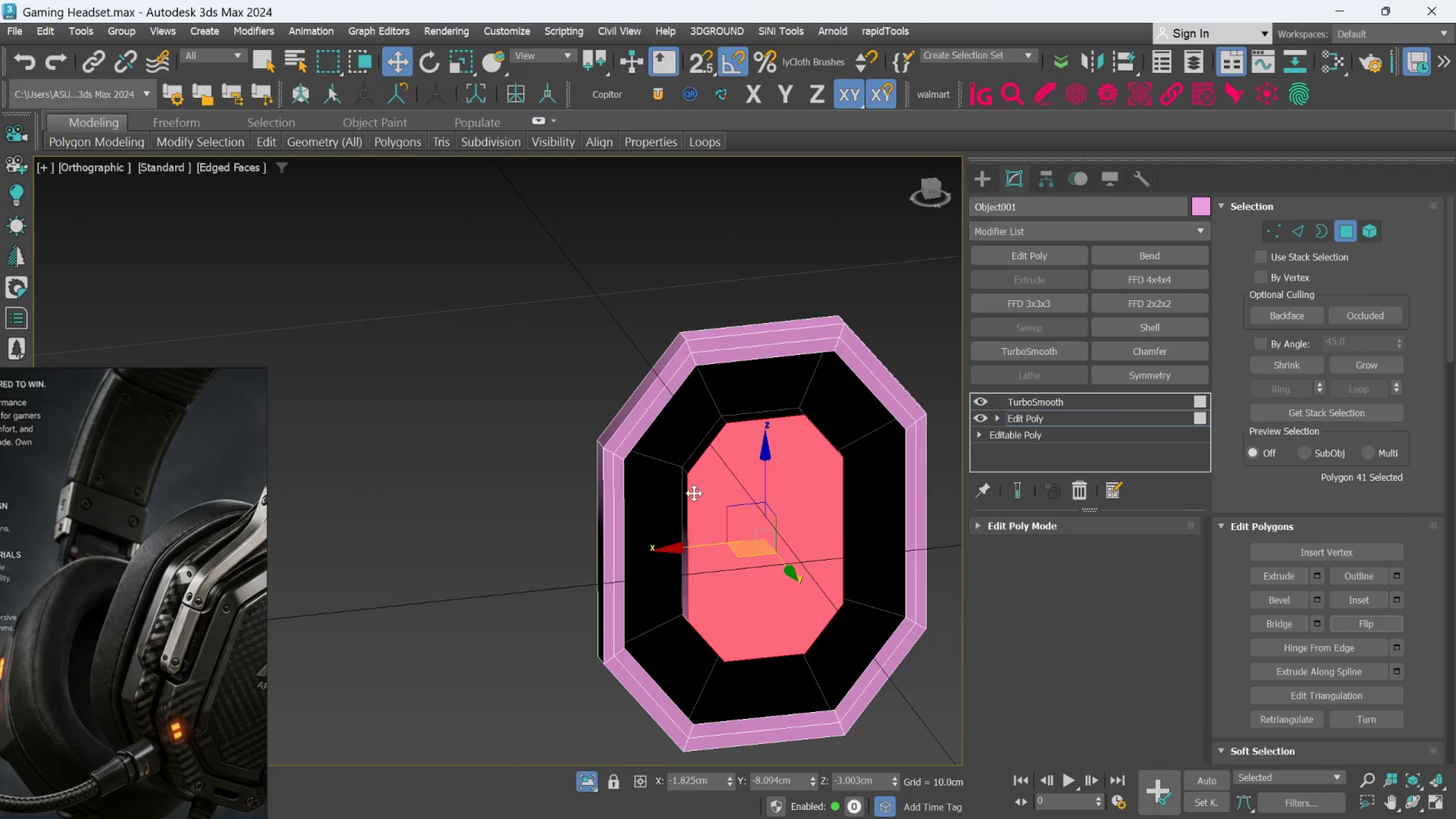 
hold_key(key=AltLeft, duration=0.89)
 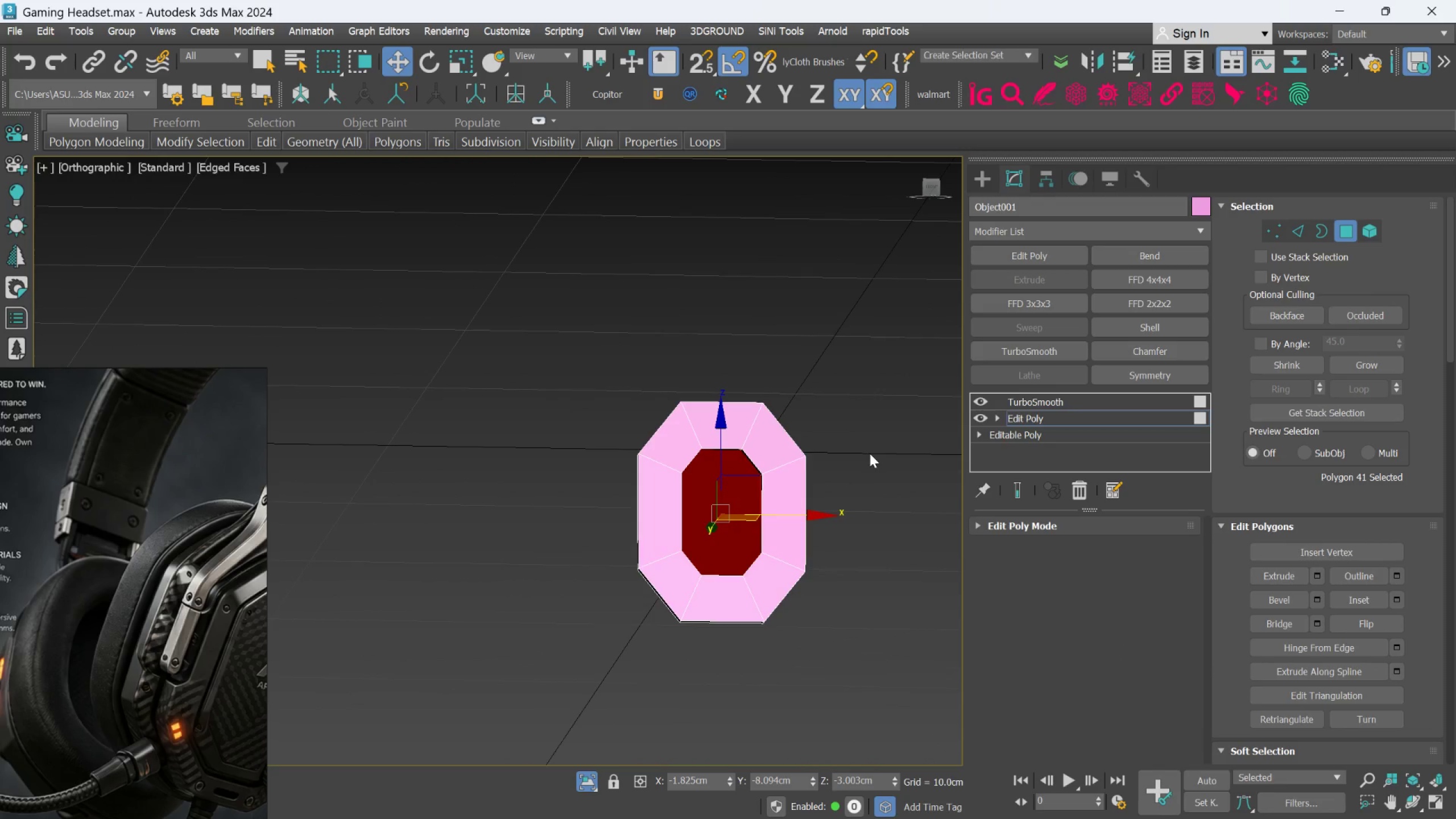 
scroll: coordinate [676, 489], scroll_direction: down, amount: 2.0